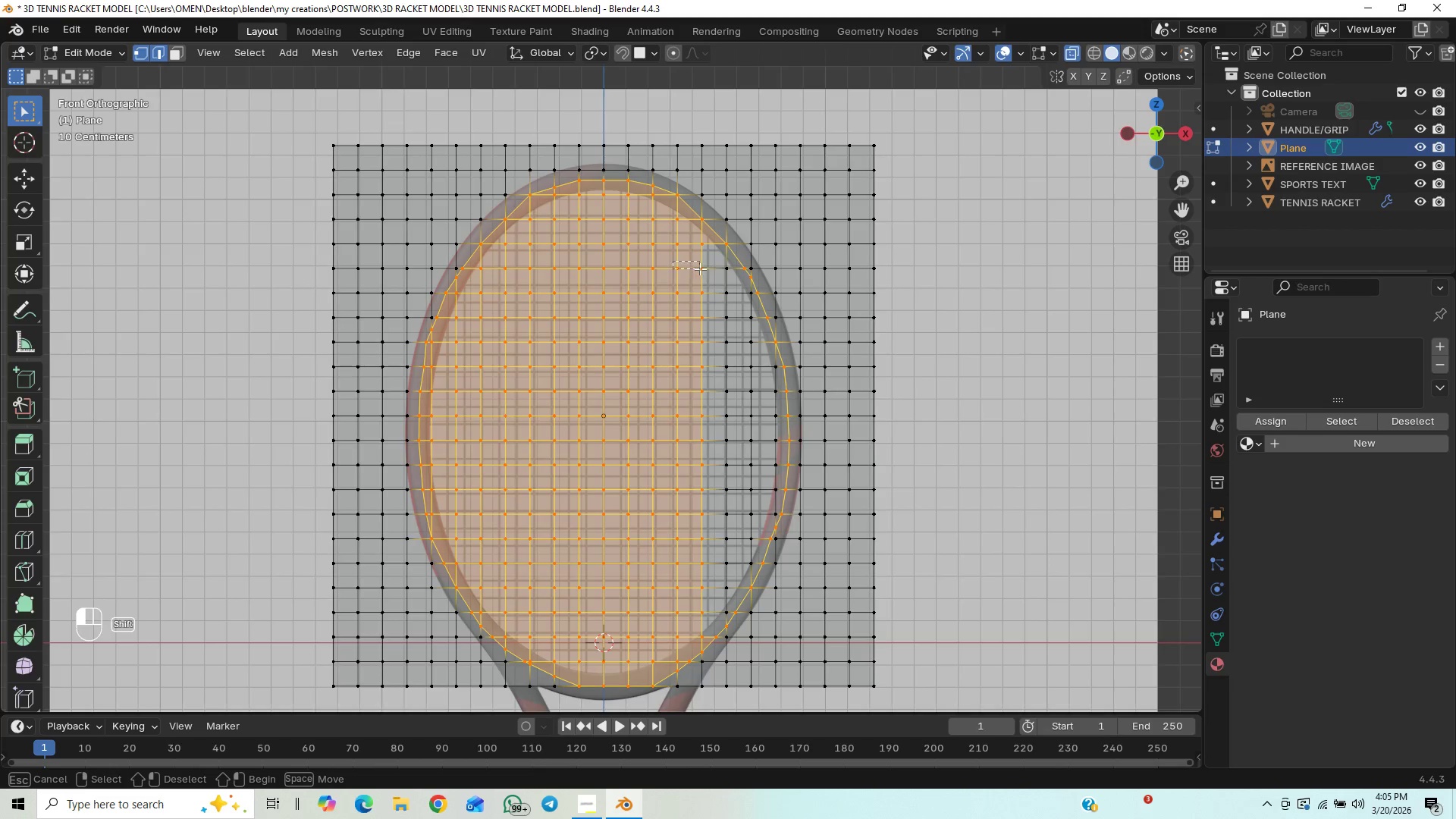 
hold_key(key=ShiftLeft, duration=1.51)
left_click_drag(start_coordinate=[673, 261], to_coordinate=[738, 307])
 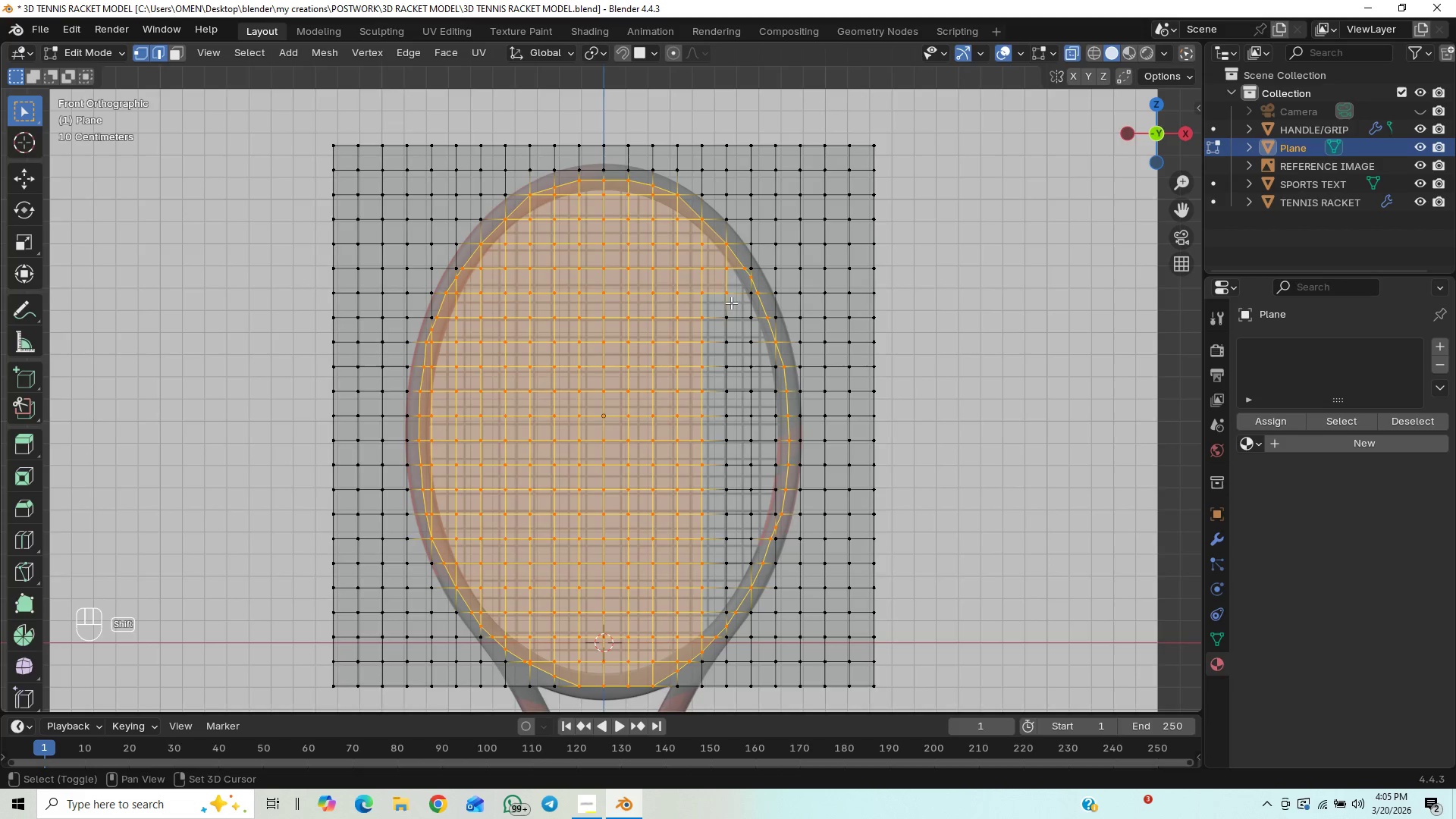 
hold_key(key=ShiftLeft, duration=1.5)
left_click_drag(start_coordinate=[714, 279], to_coordinate=[751, 372])
 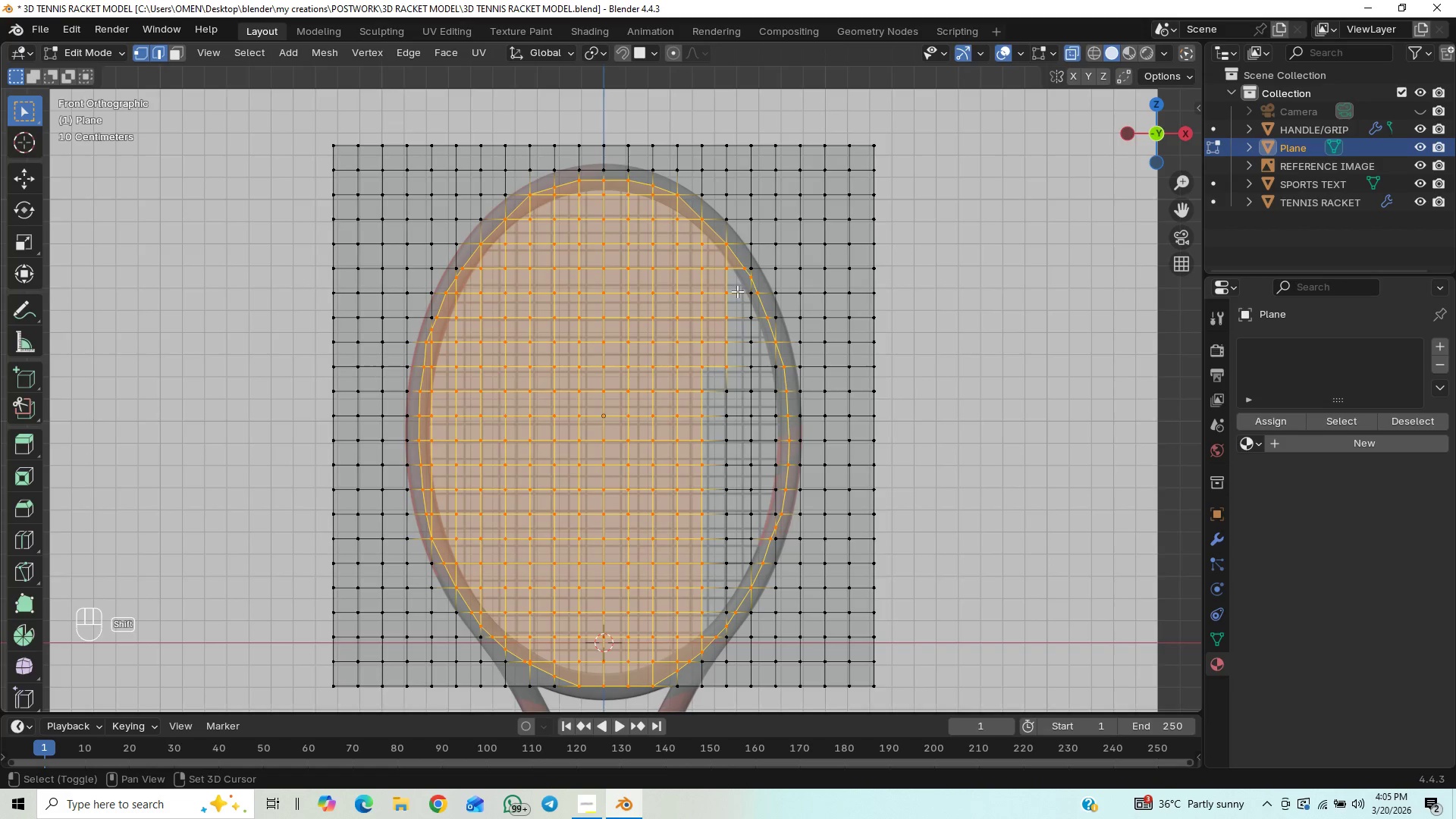 
hold_key(key=ShiftLeft, duration=1.52)
 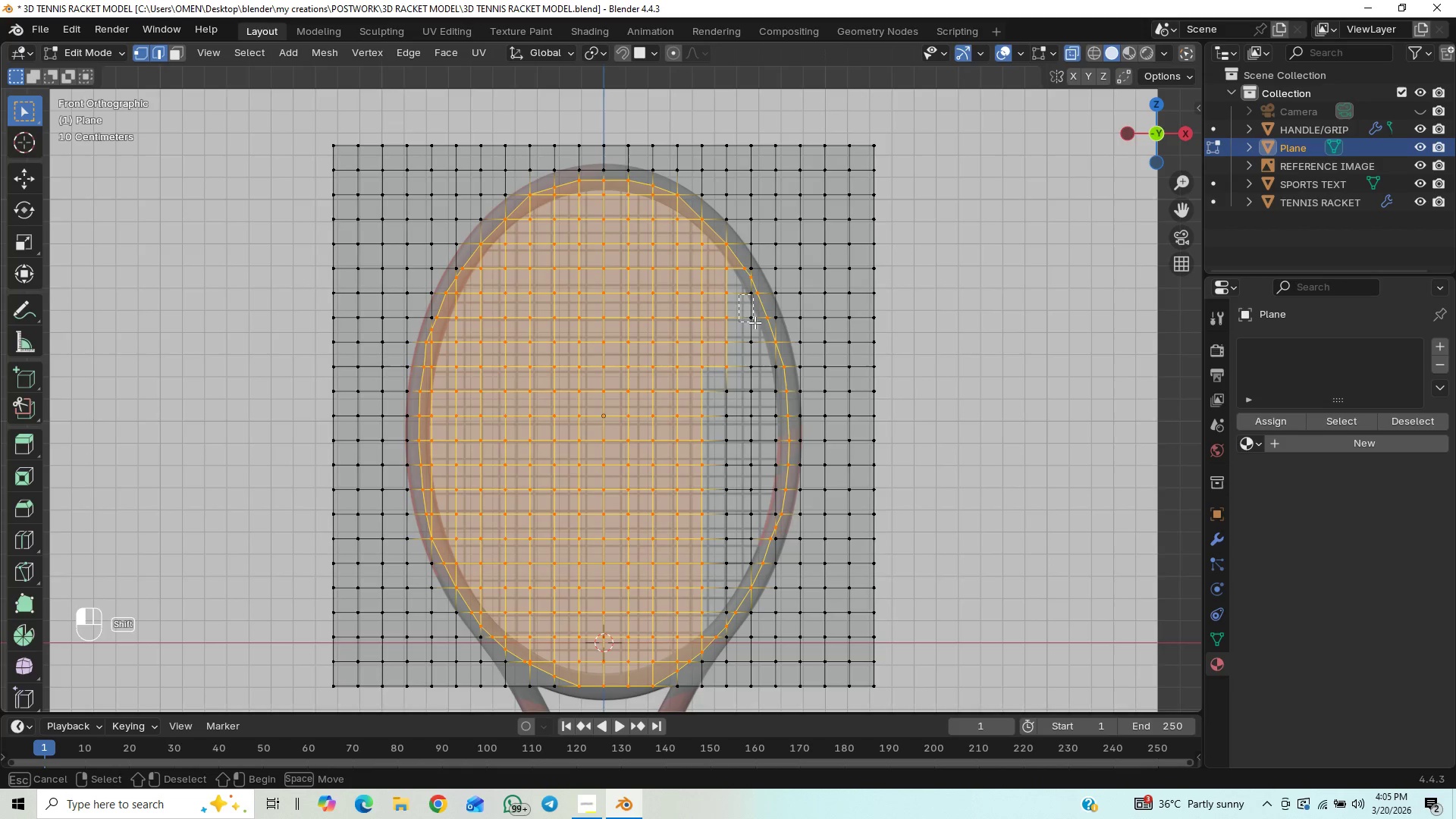 
hold_key(key=ShiftLeft, duration=1.52)
left_click_drag(start_coordinate=[739, 294], to_coordinate=[756, 332])
 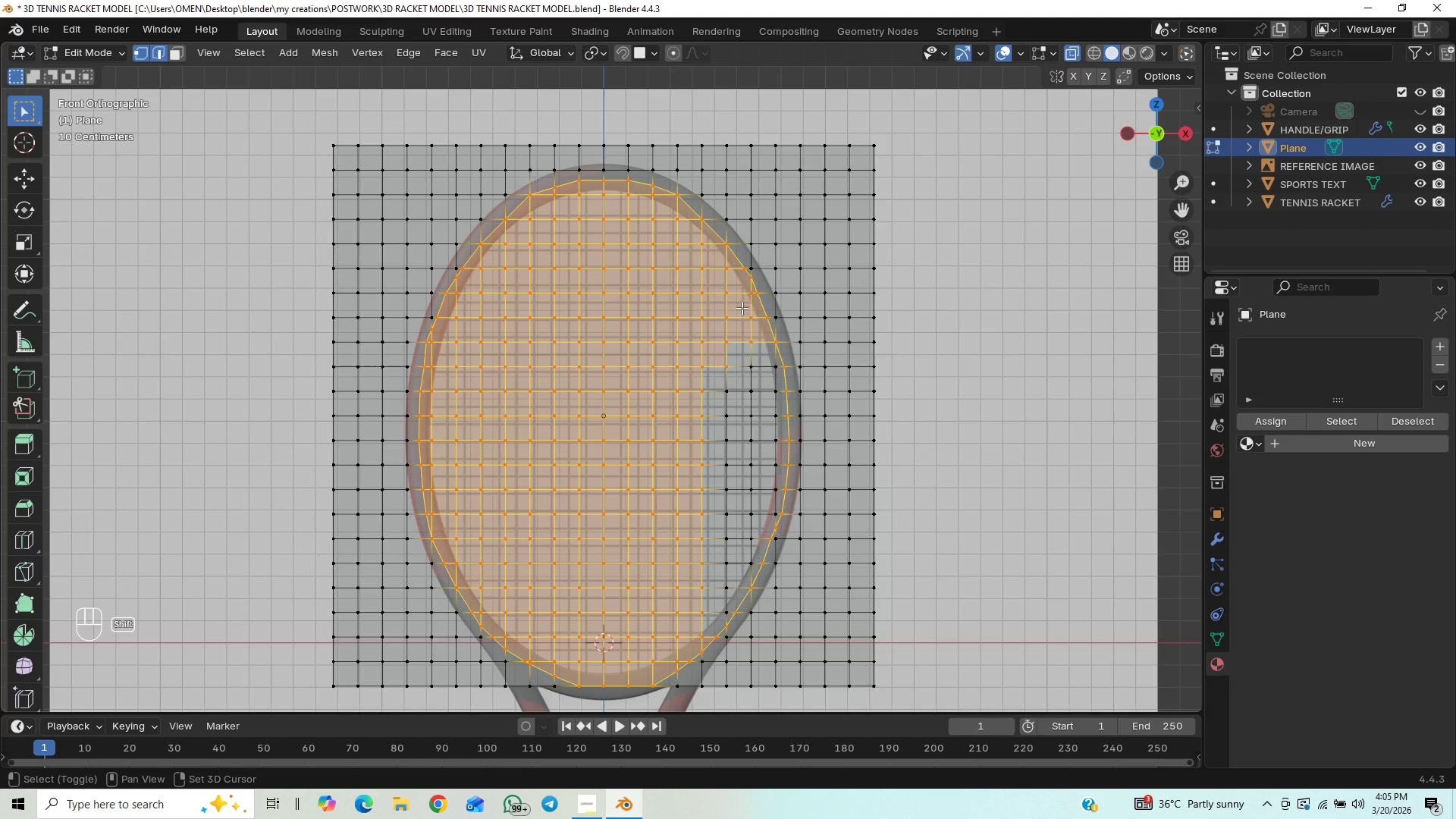 
hold_key(key=ShiftLeft, duration=1.5)
left_click_drag(start_coordinate=[745, 317], to_coordinate=[687, 578])
 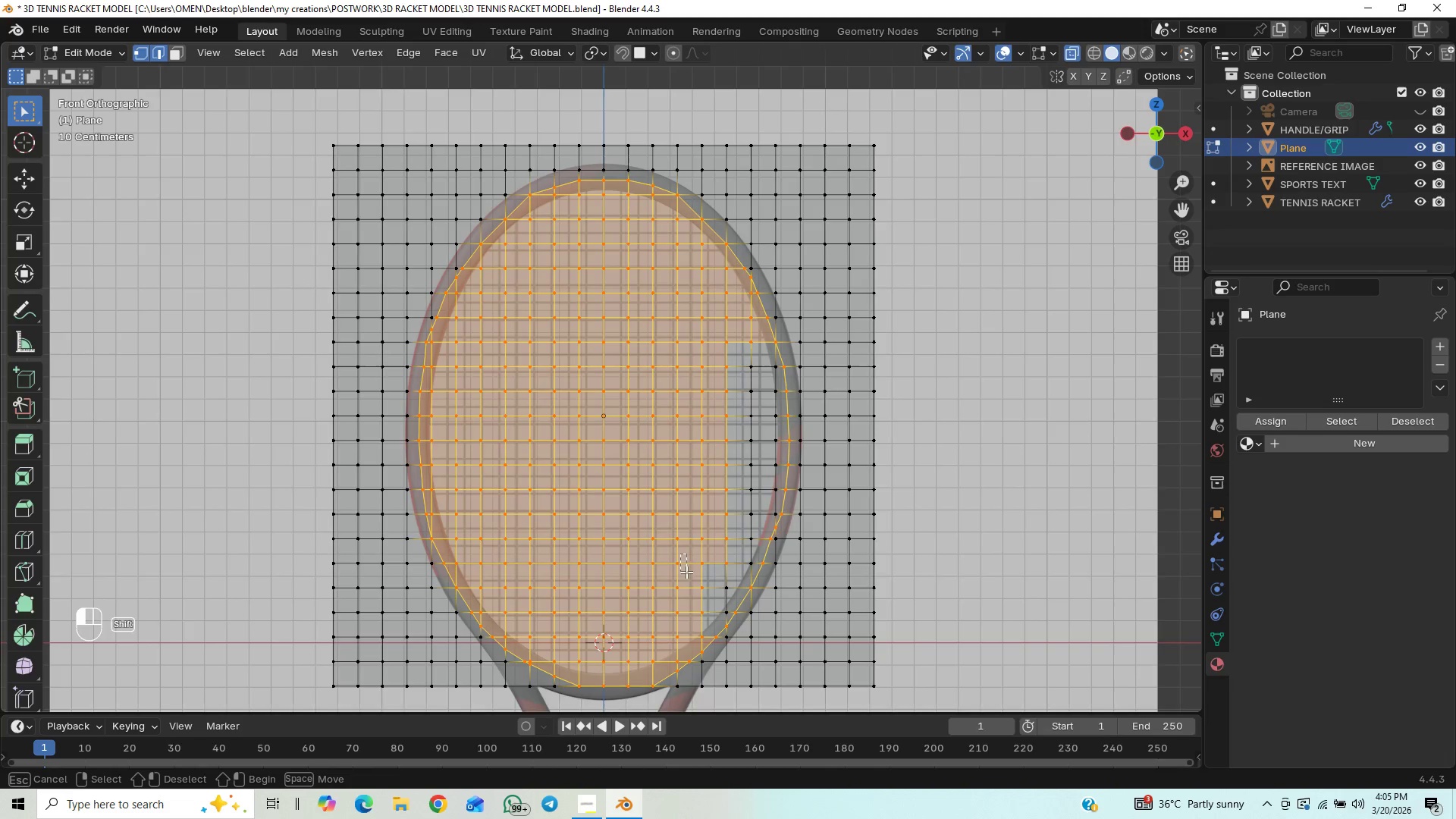 
hold_key(key=ShiftLeft, duration=1.51)
left_click_drag(start_coordinate=[680, 554], to_coordinate=[730, 614])
 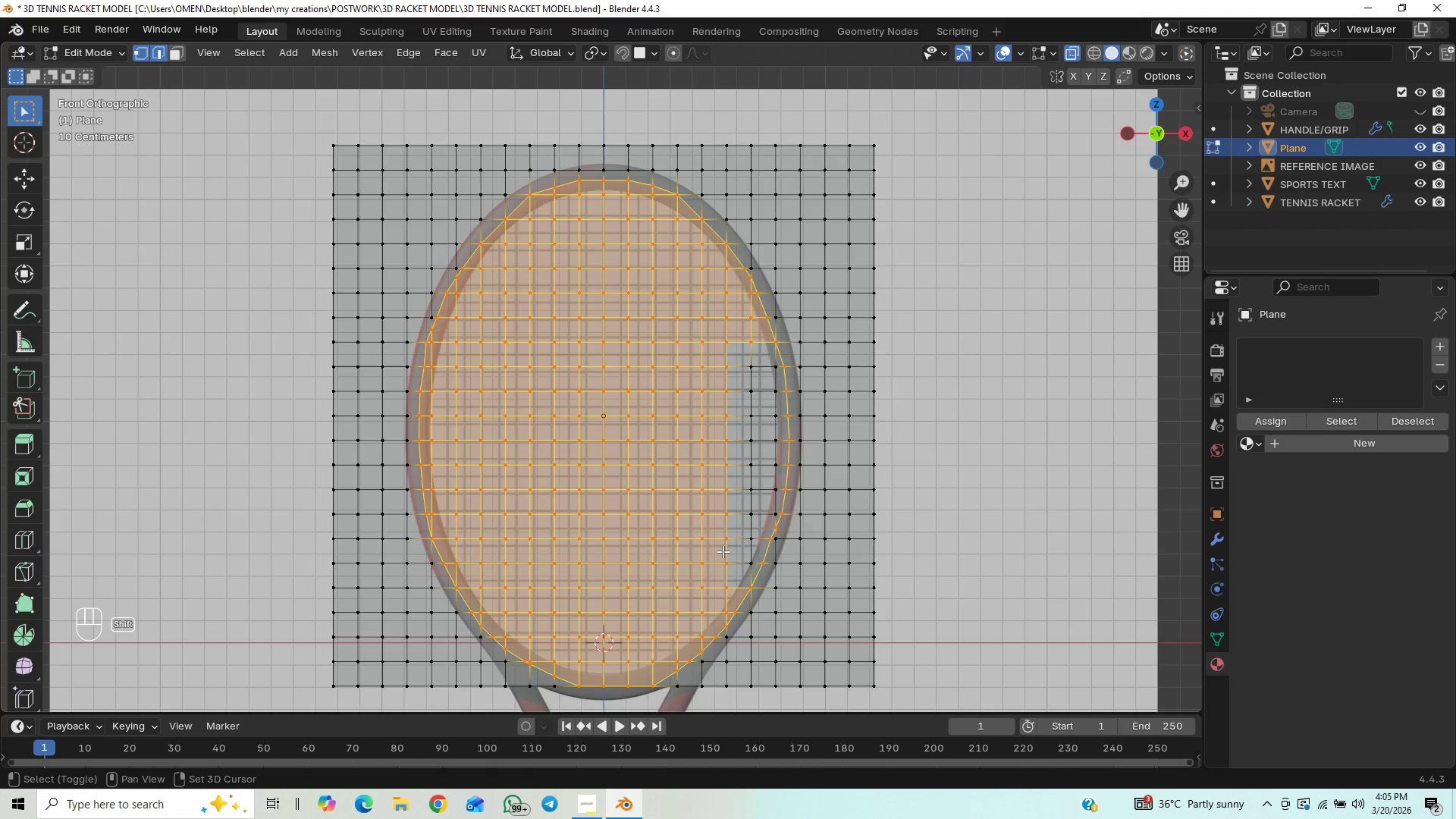 
hold_key(key=ShiftLeft, duration=1.52)
 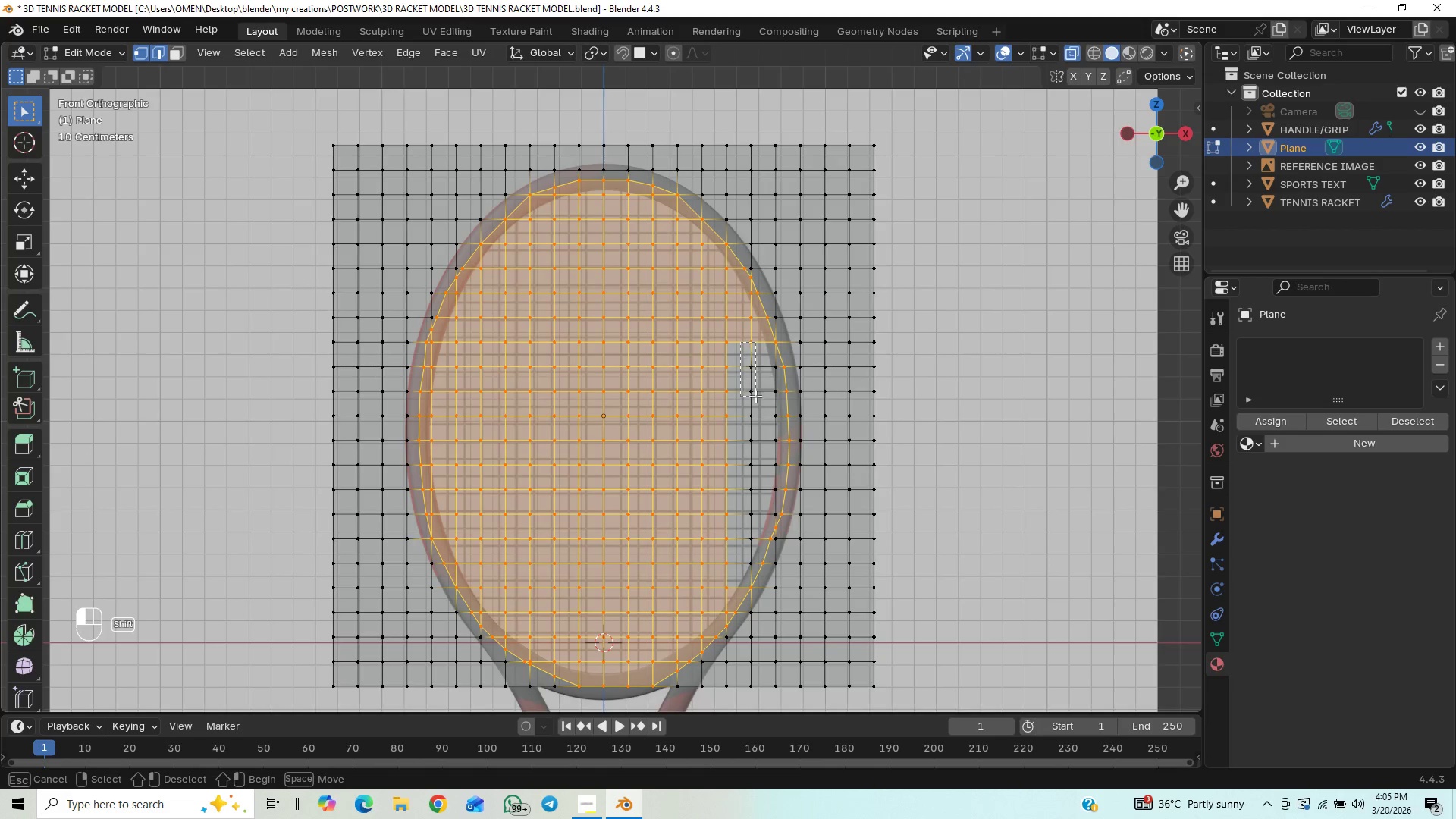 
hold_key(key=ShiftLeft, duration=1.5)
left_click_drag(start_coordinate=[740, 342], to_coordinate=[755, 570])
 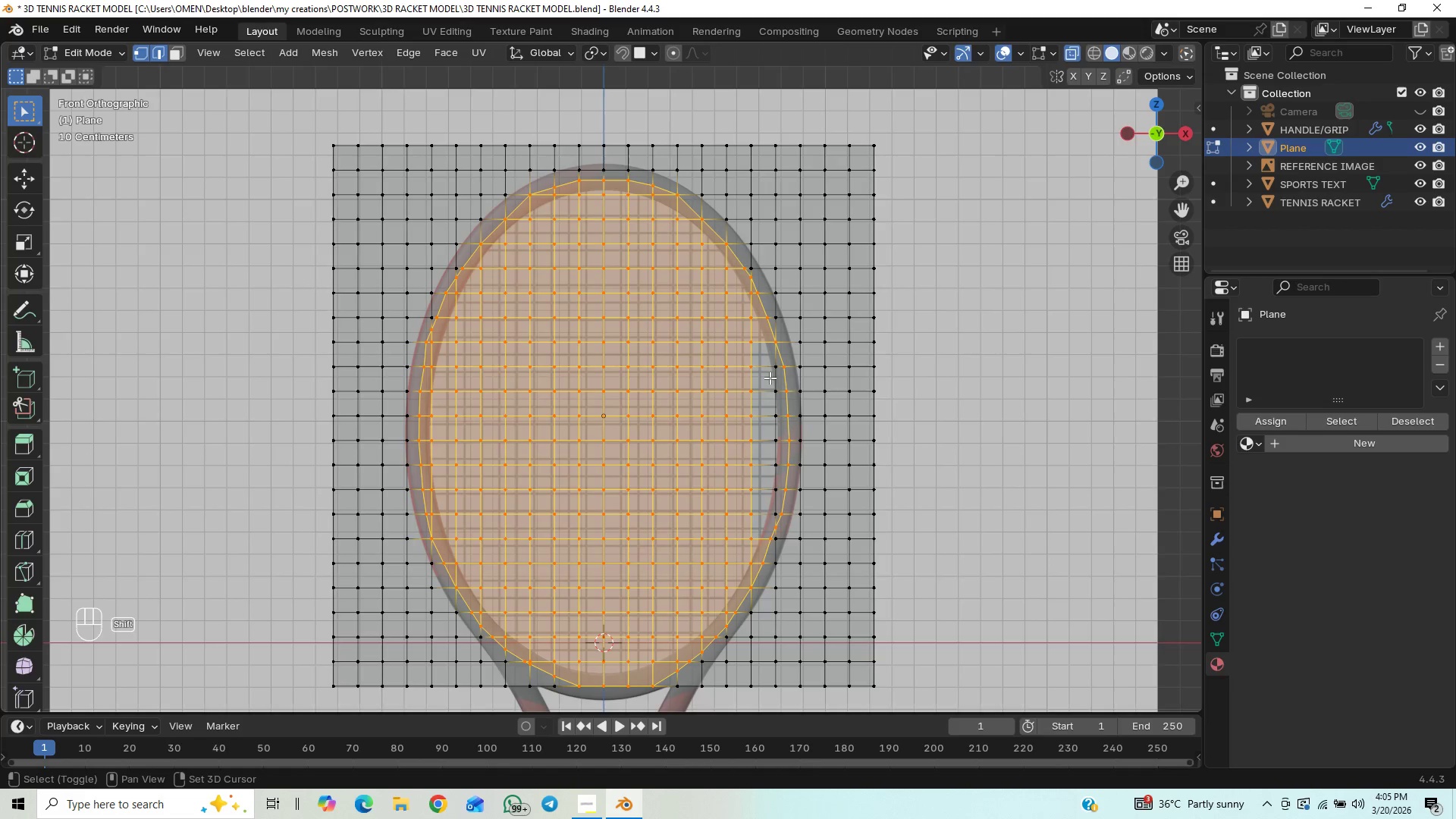 
hold_key(key=ShiftLeft, duration=1.52)
 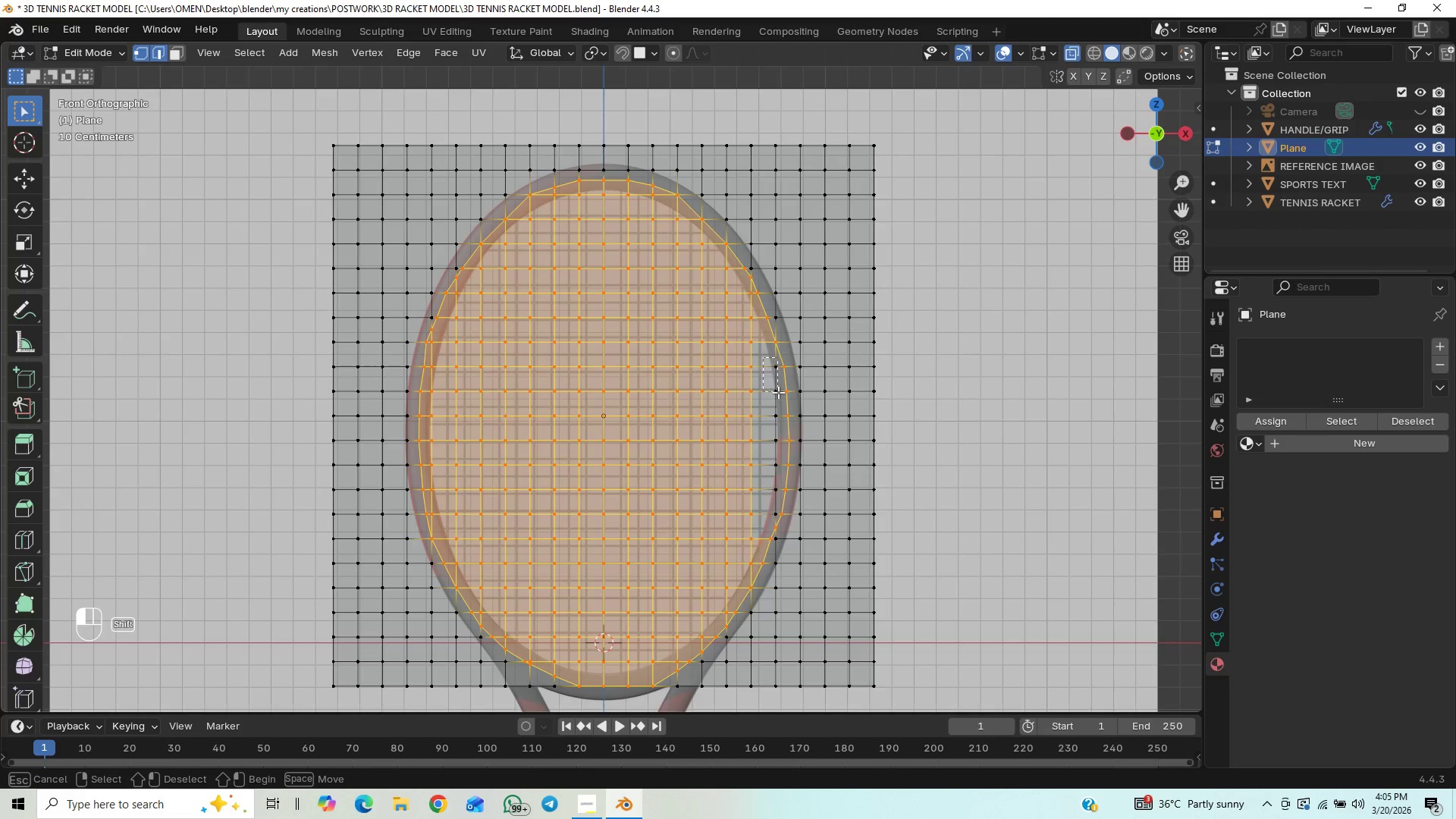 
hold_key(key=ShiftLeft, duration=1.51)
left_click_drag(start_coordinate=[763, 357], to_coordinate=[779, 514])
 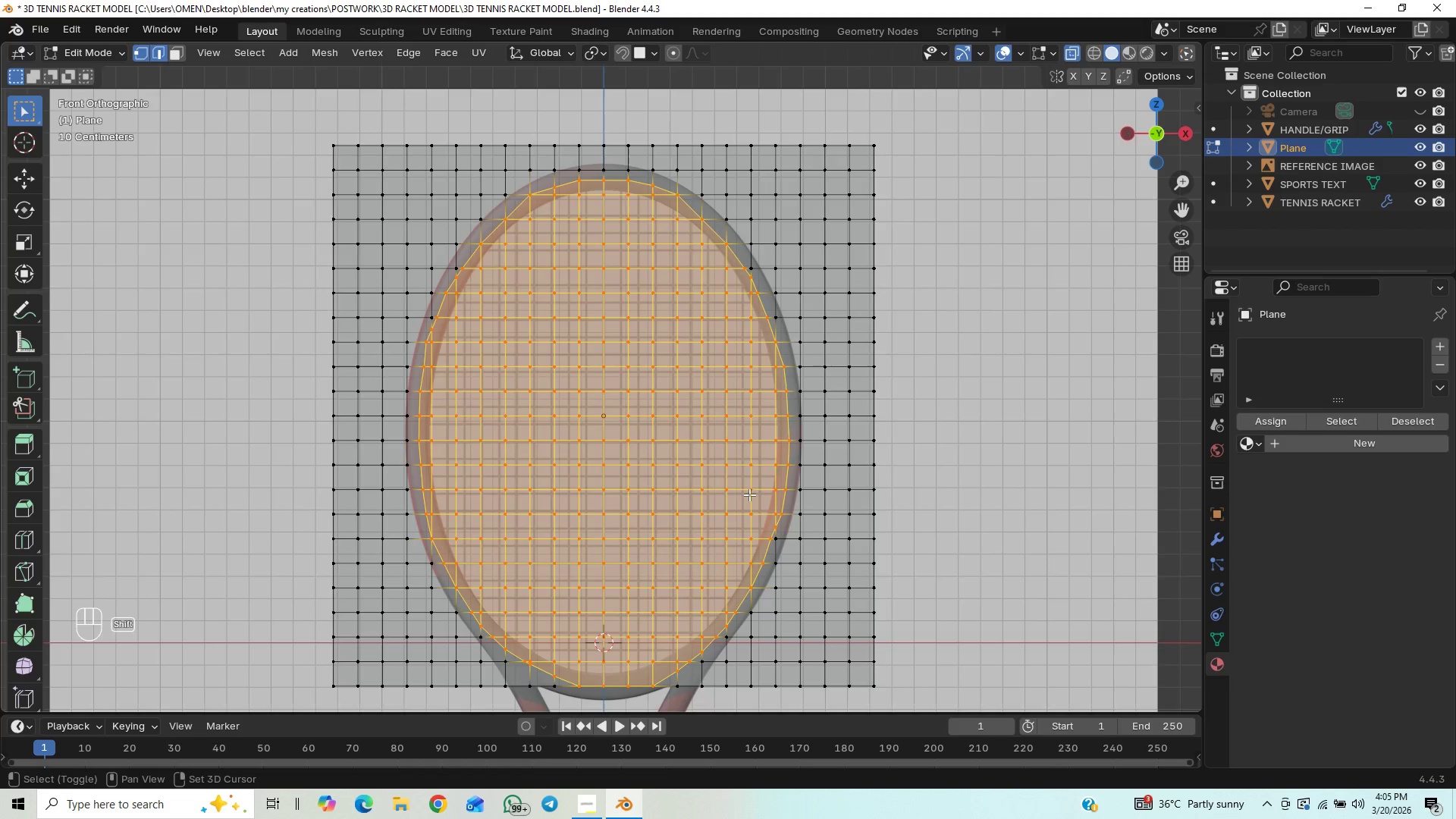 
hold_key(key=ShiftLeft, duration=1.5)
 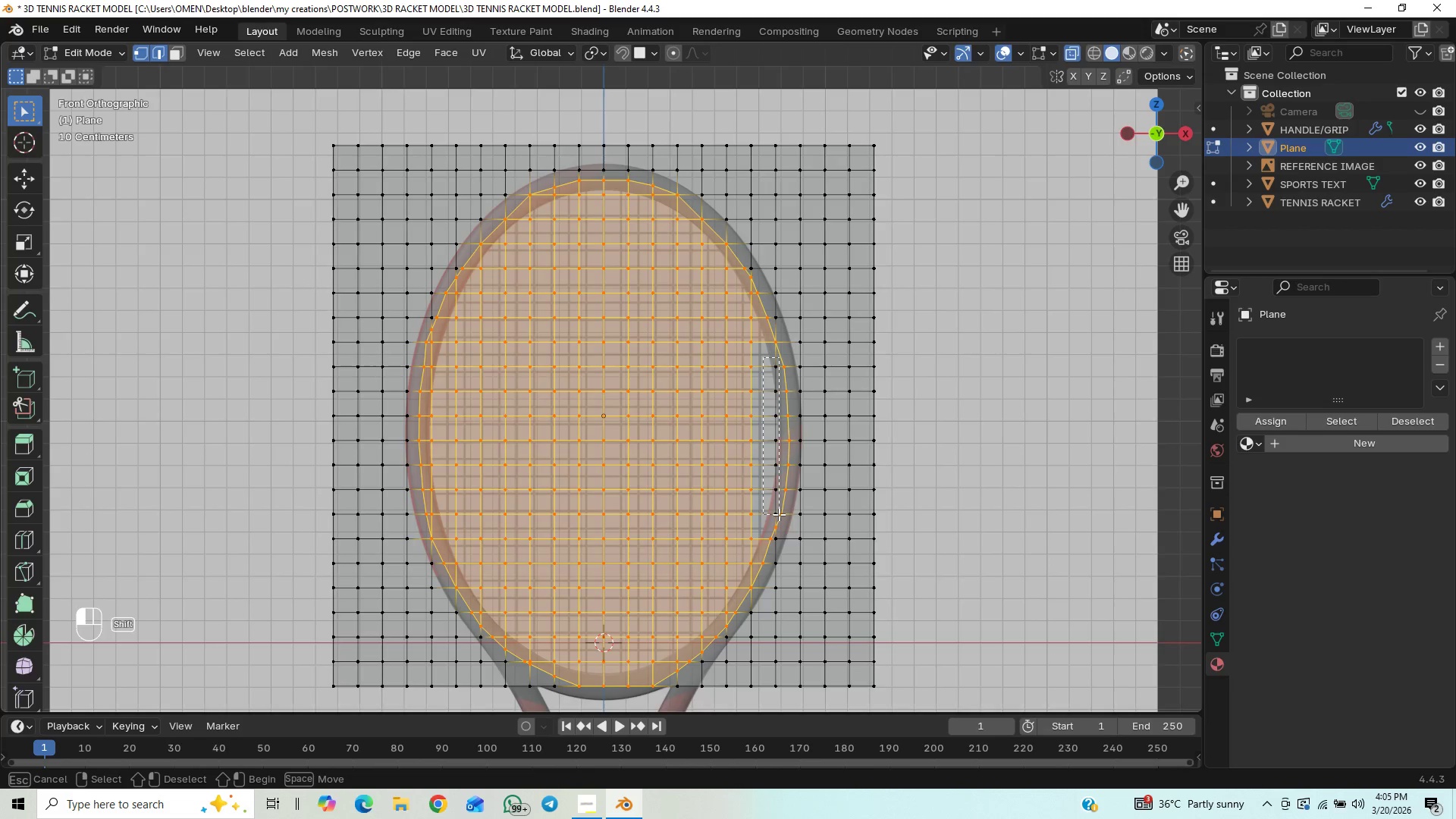 
hold_key(key=ShiftLeft, duration=1.52)
 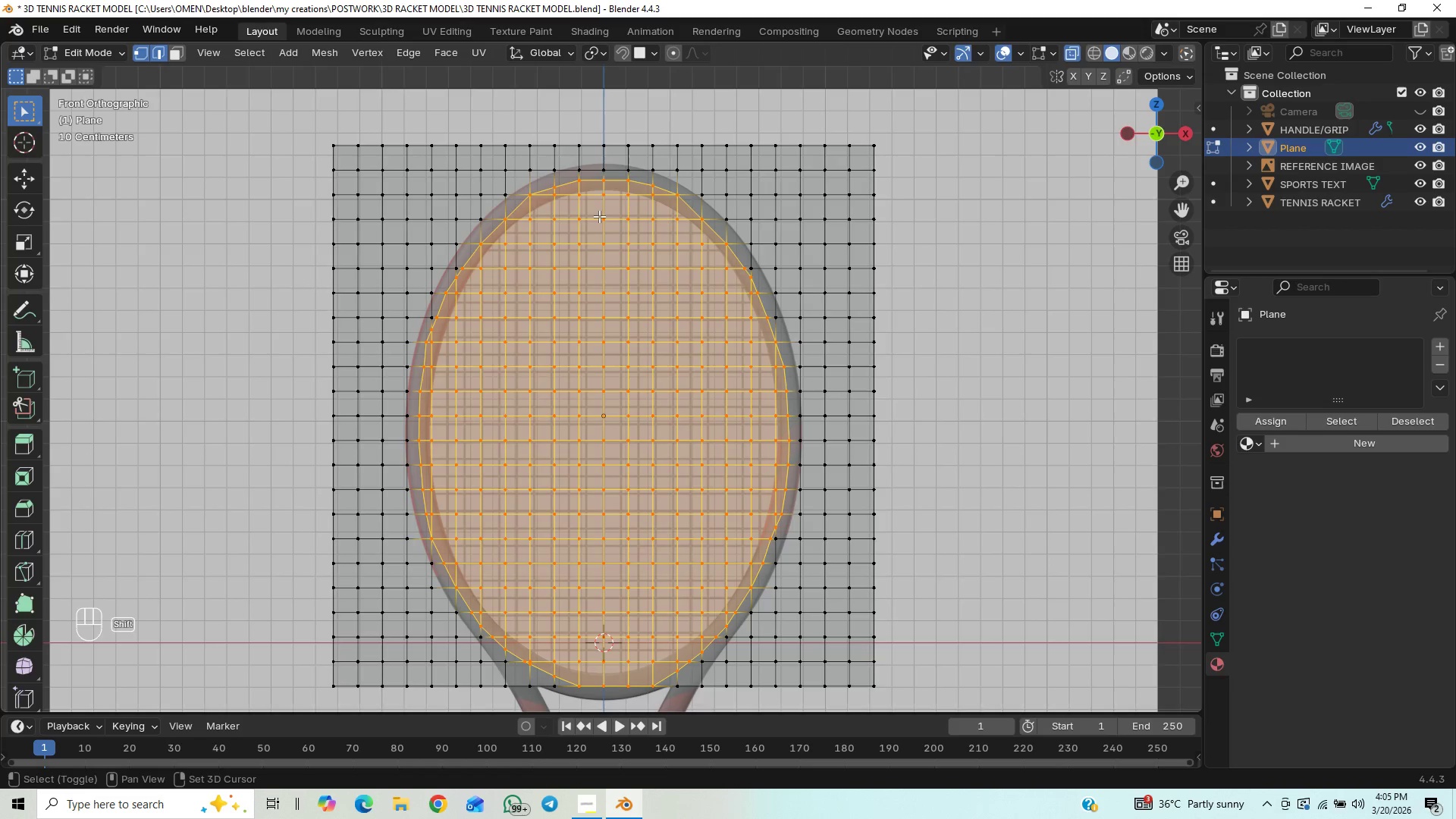 
hold_key(key=ShiftLeft, duration=0.7)
 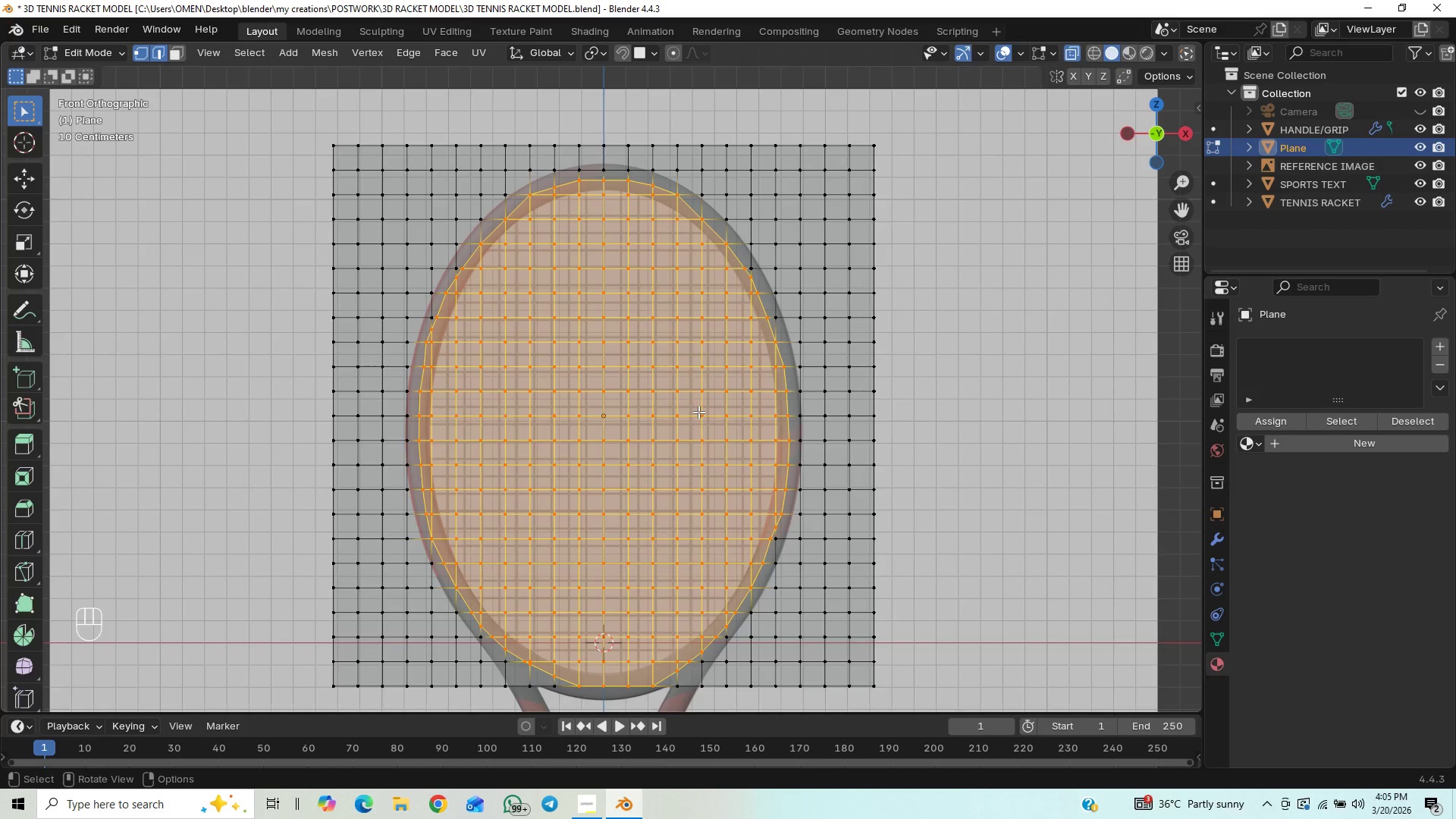 
key(Control+I)
 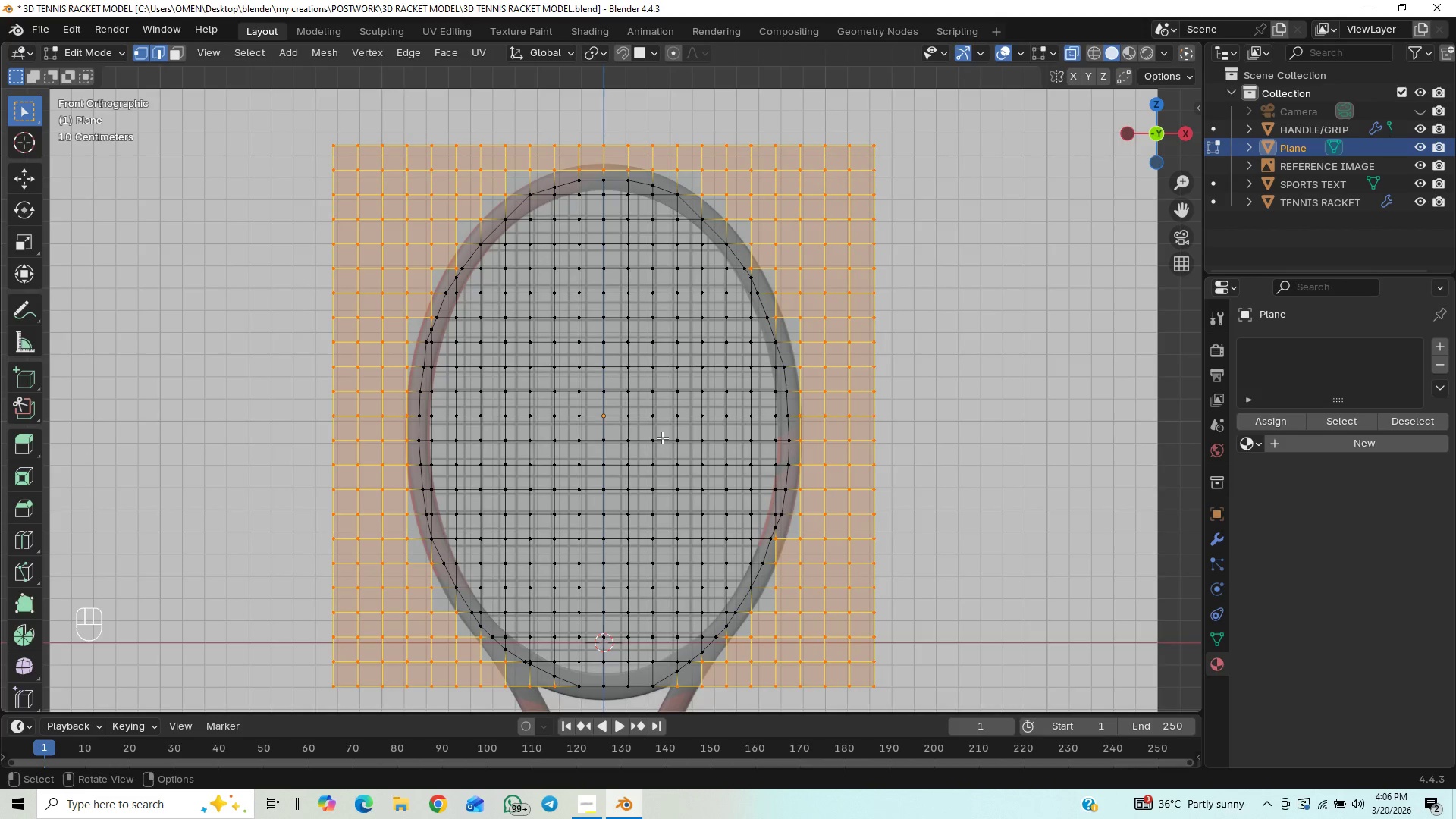 
key(X)
 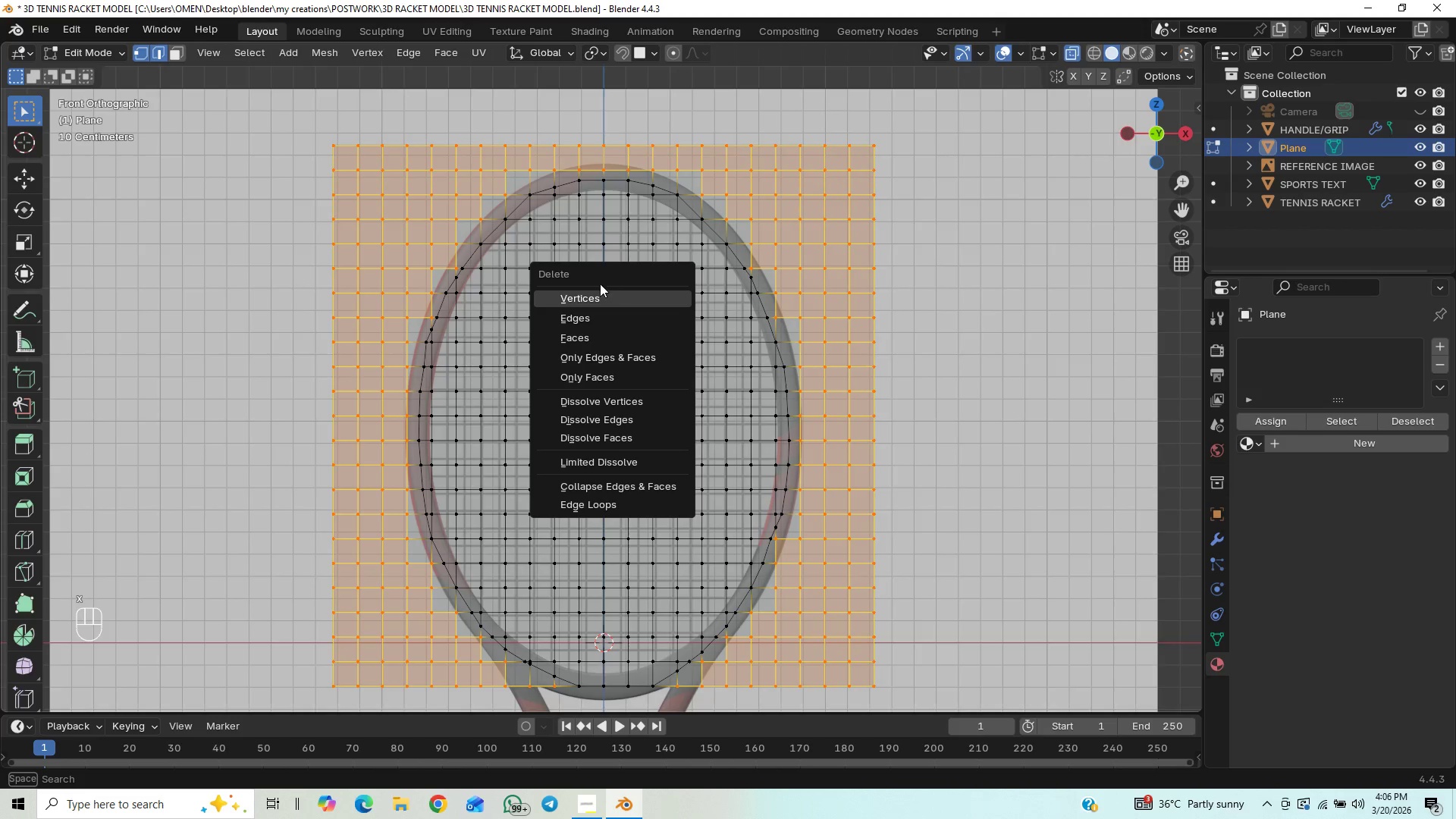 
left_click([592, 295])
 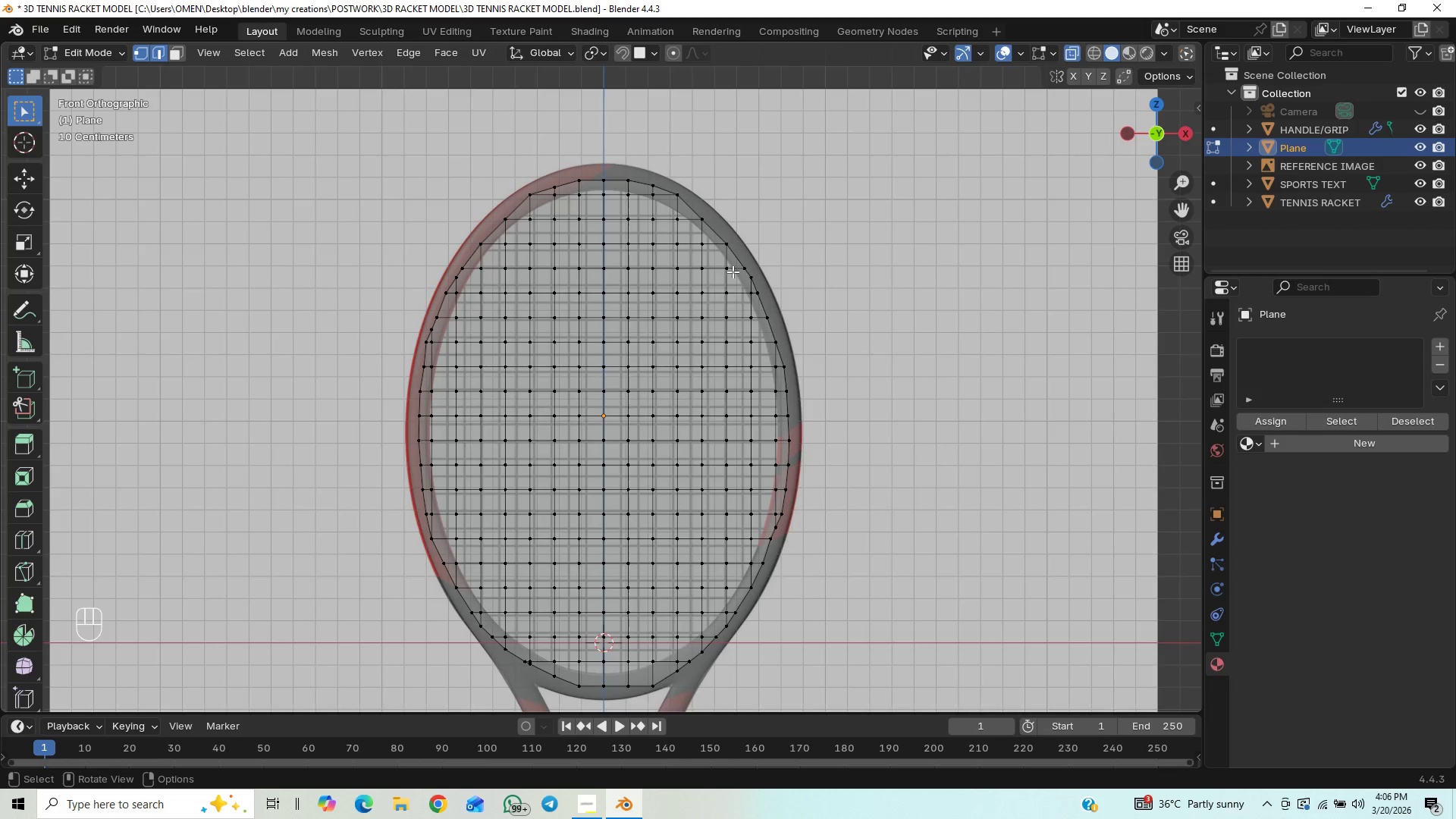 
key(Control+S)
 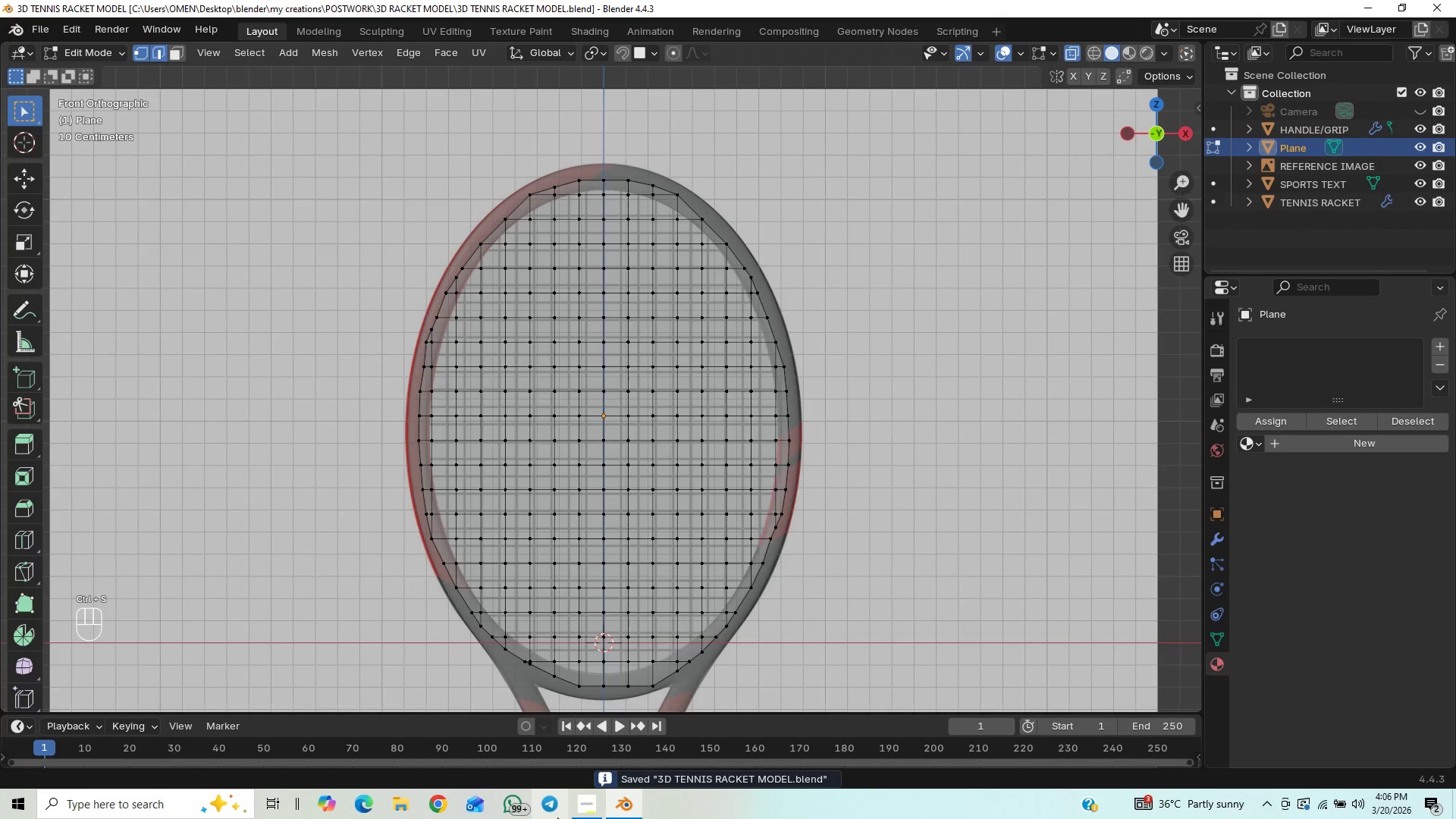 
left_click([580, 807])